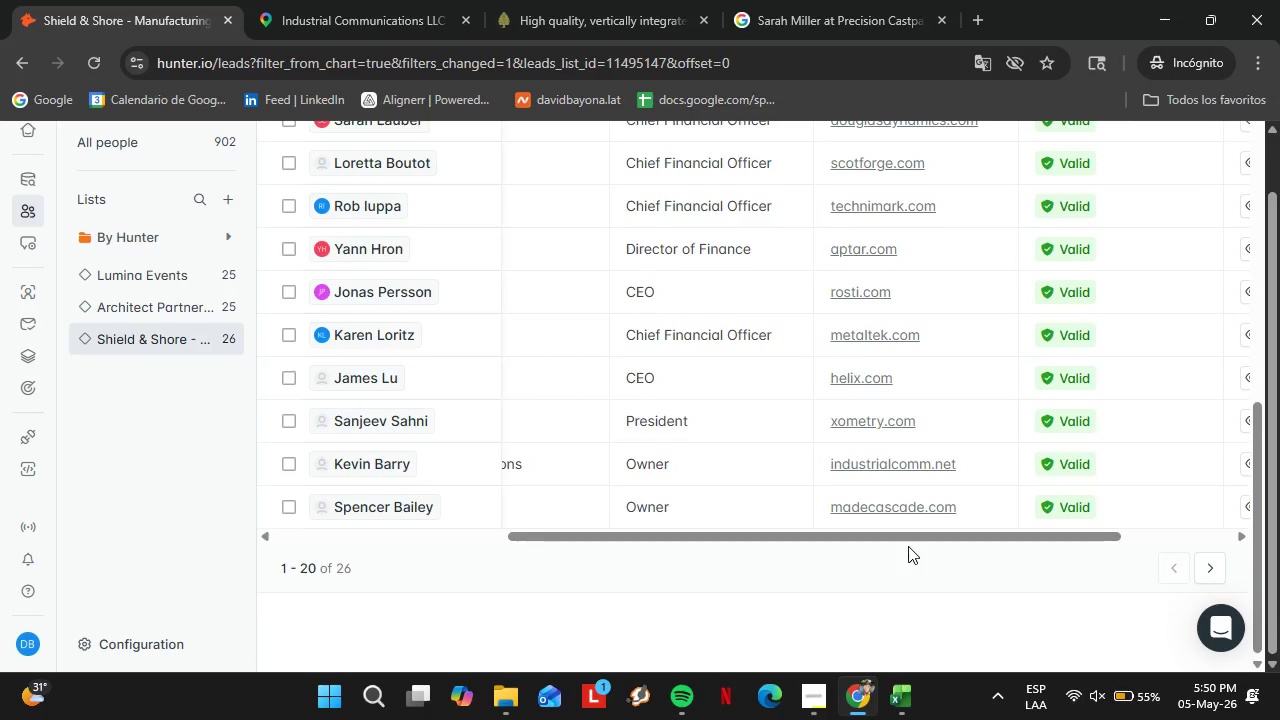 
scroll: coordinate [715, 261], scroll_direction: up, amount: 9.0
 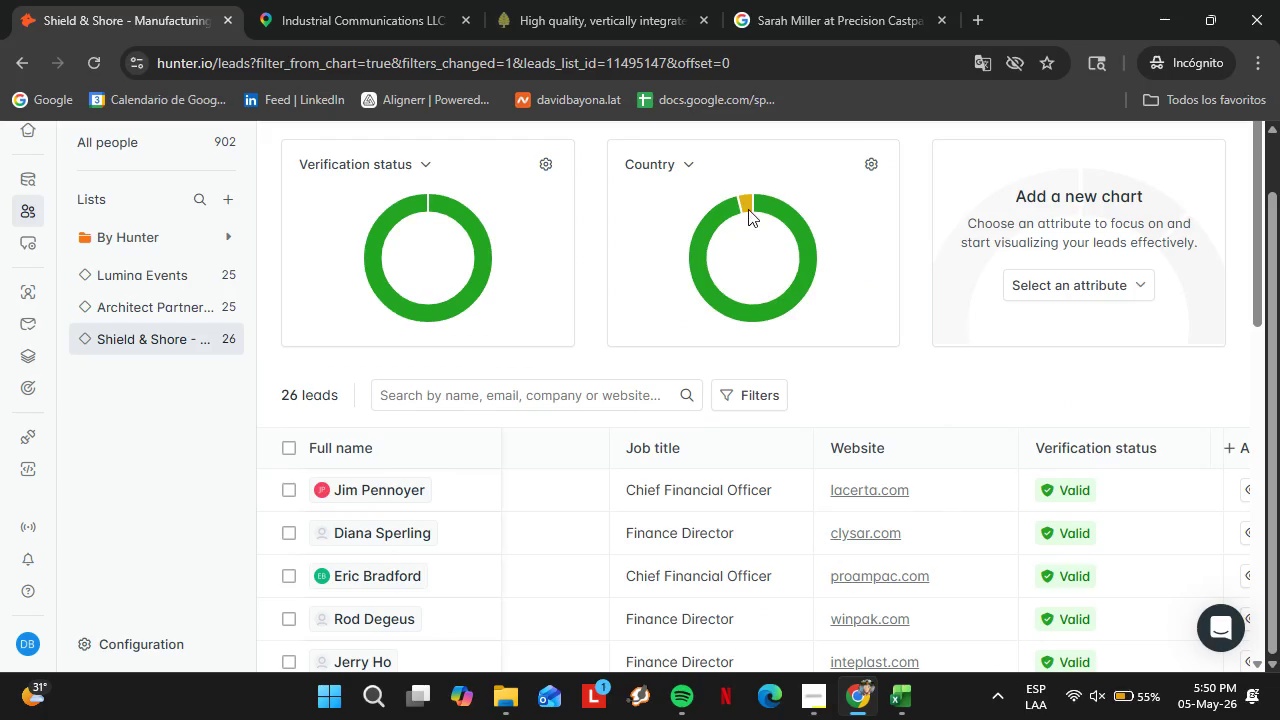 
left_click([748, 208])
 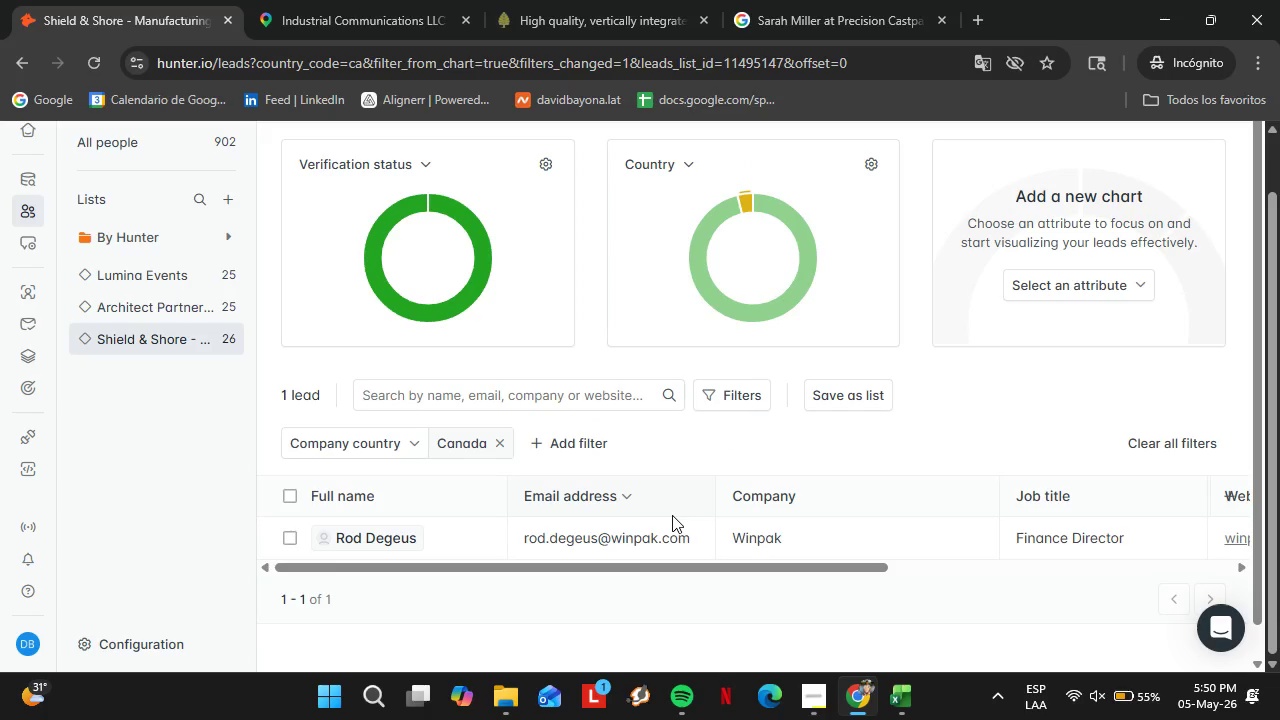 
wait(16.97)
 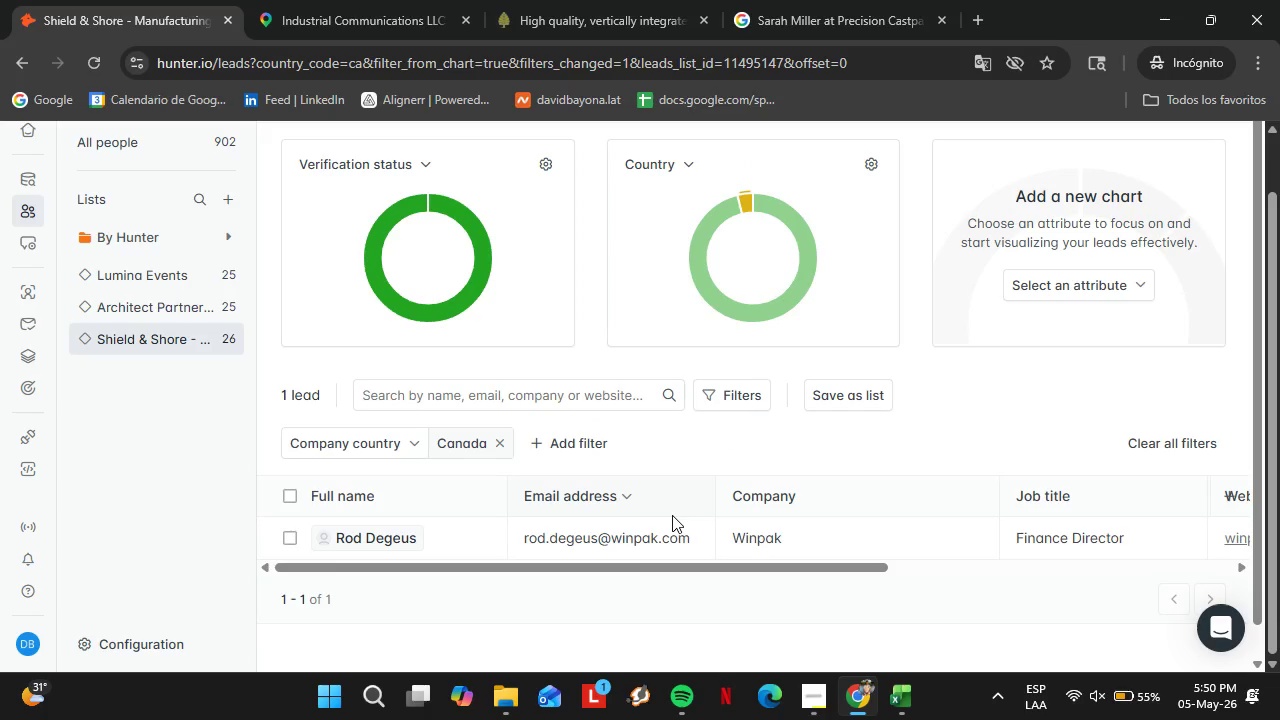 
left_click_drag(start_coordinate=[577, 573], to_coordinate=[1118, 580])
 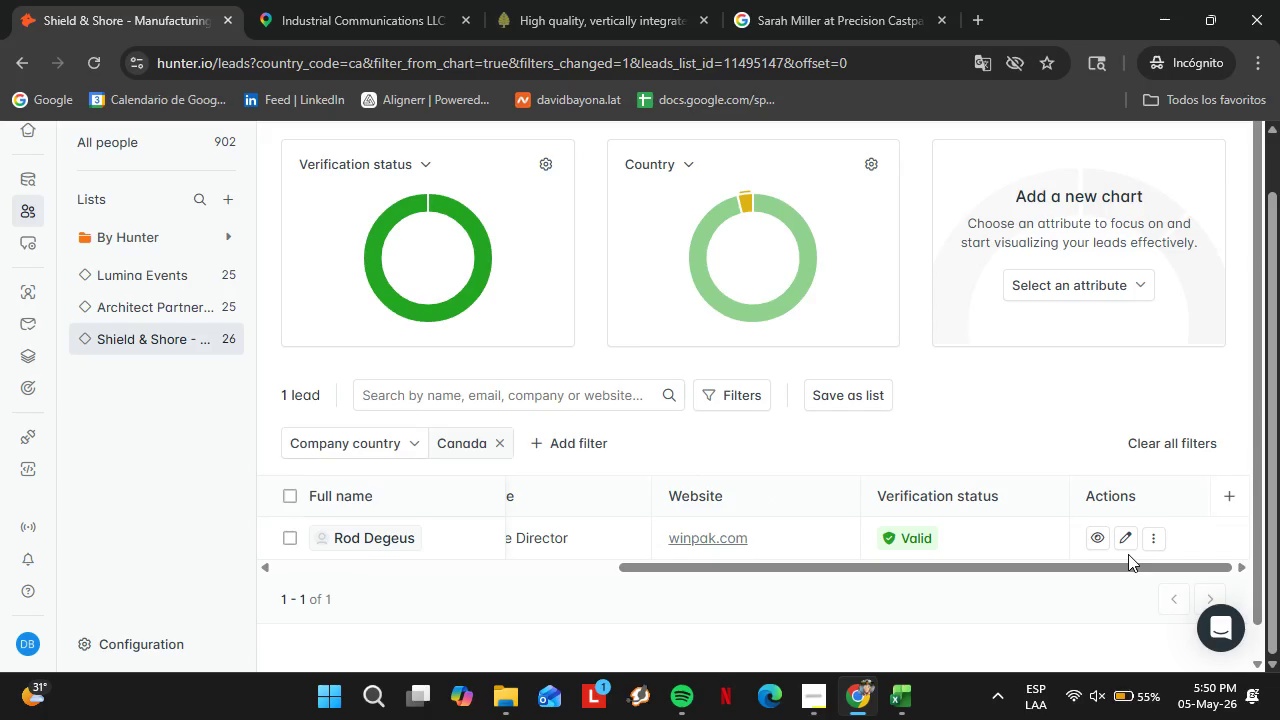 
left_click([1123, 545])
 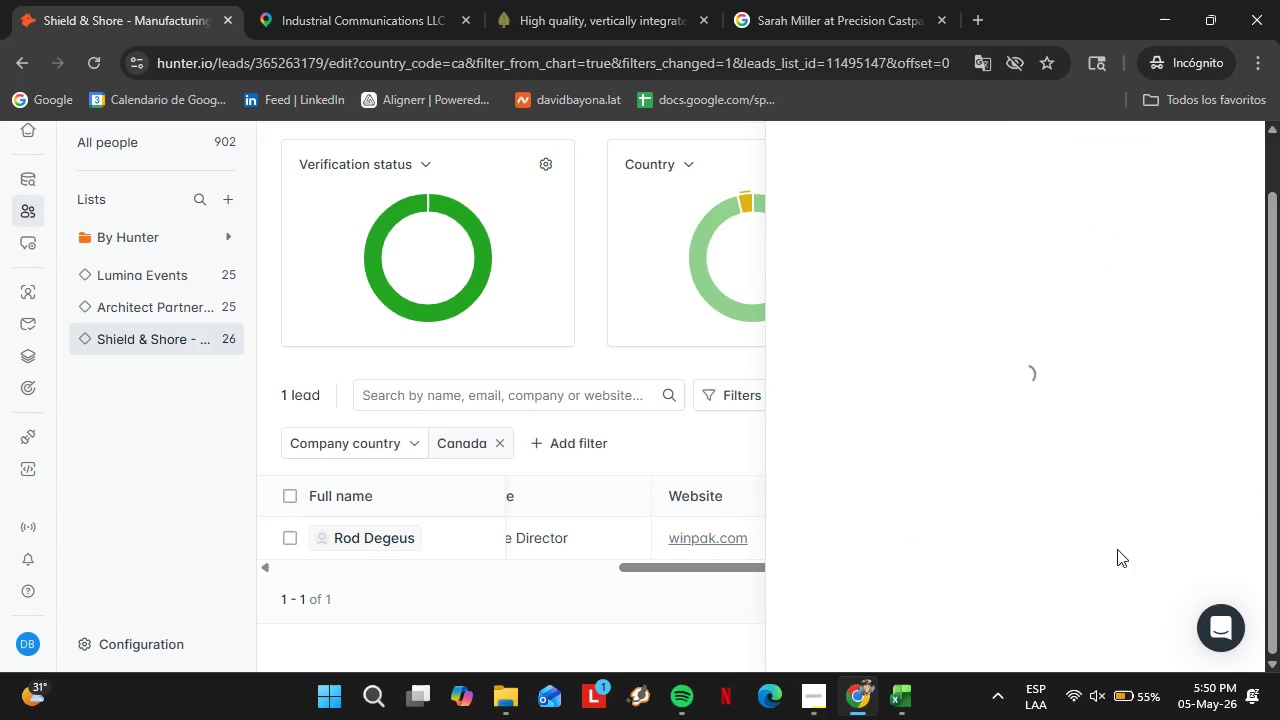 
left_click([1074, 529])
 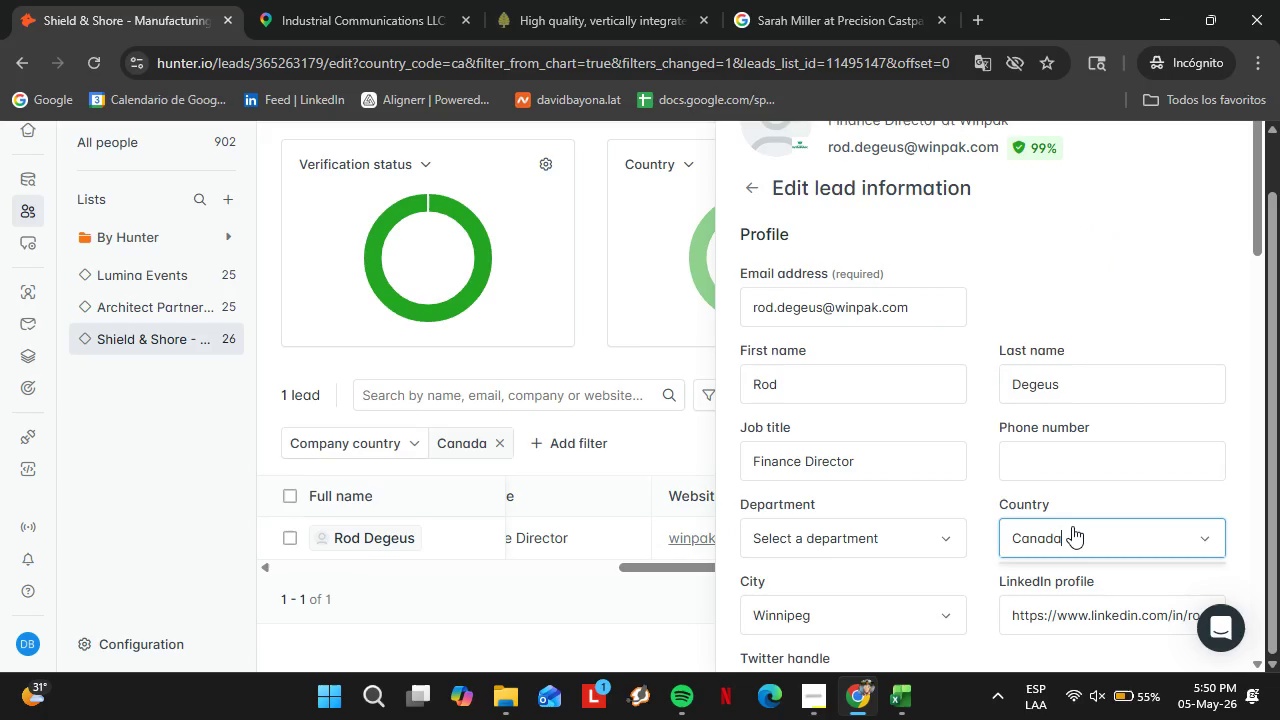 
hold_key(key=Backspace, duration=0.95)
 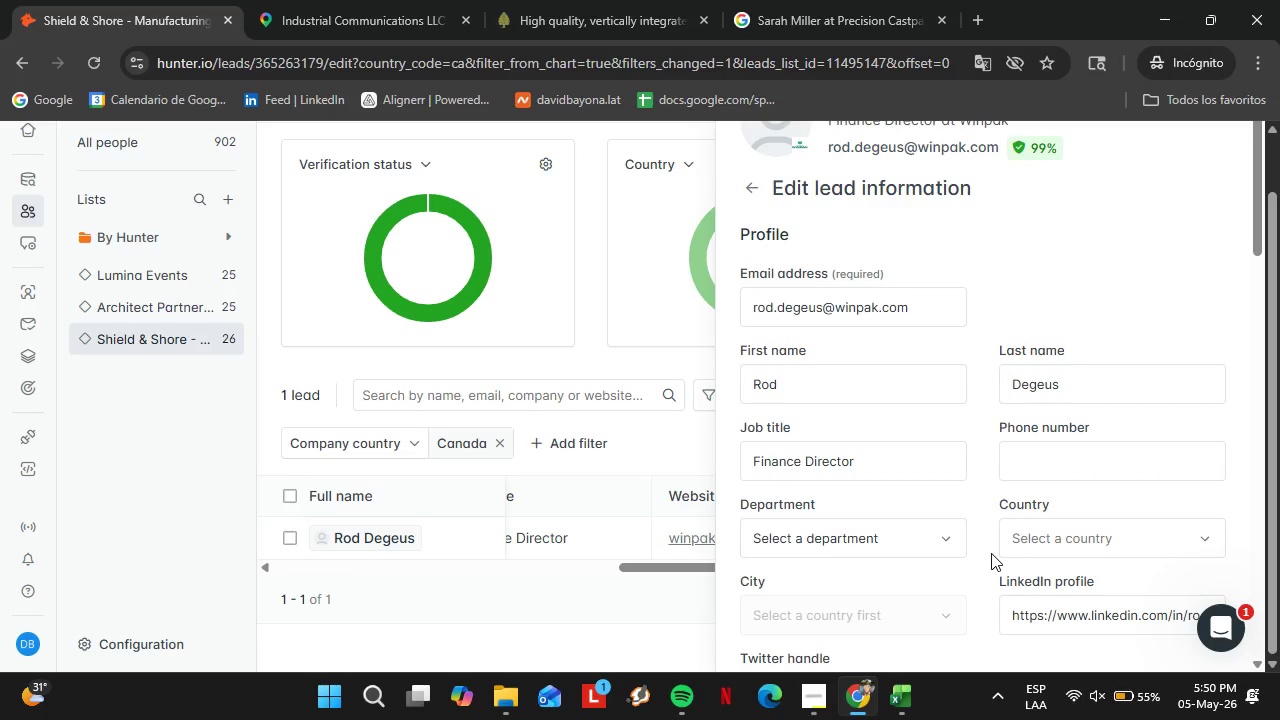 
scroll: coordinate [997, 543], scroll_direction: down, amount: 4.0
 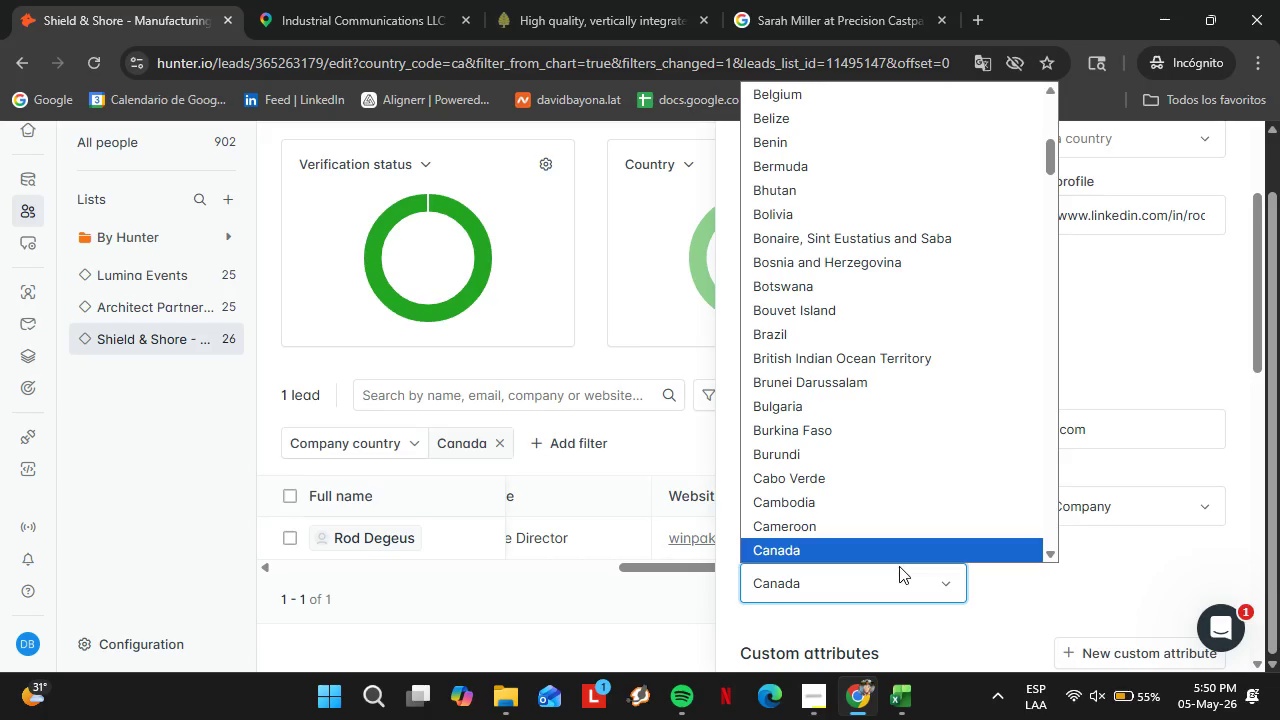 
type(uni)
 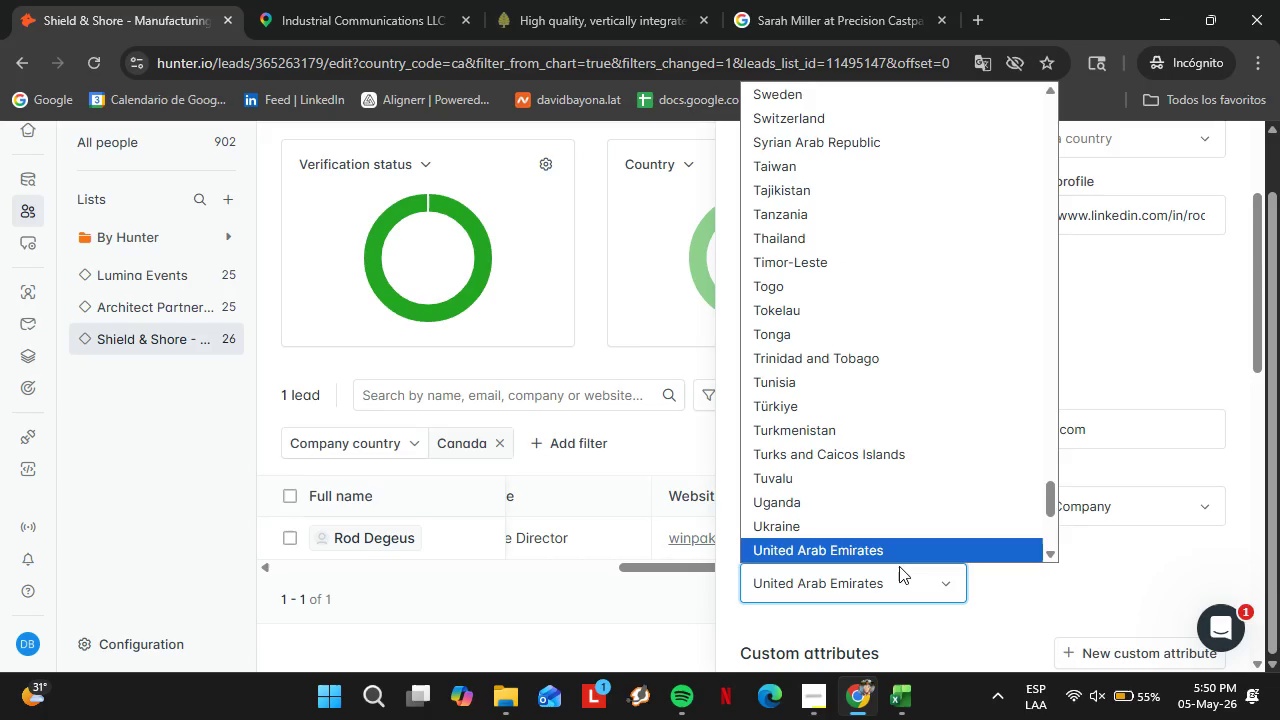 
left_click([898, 552])
 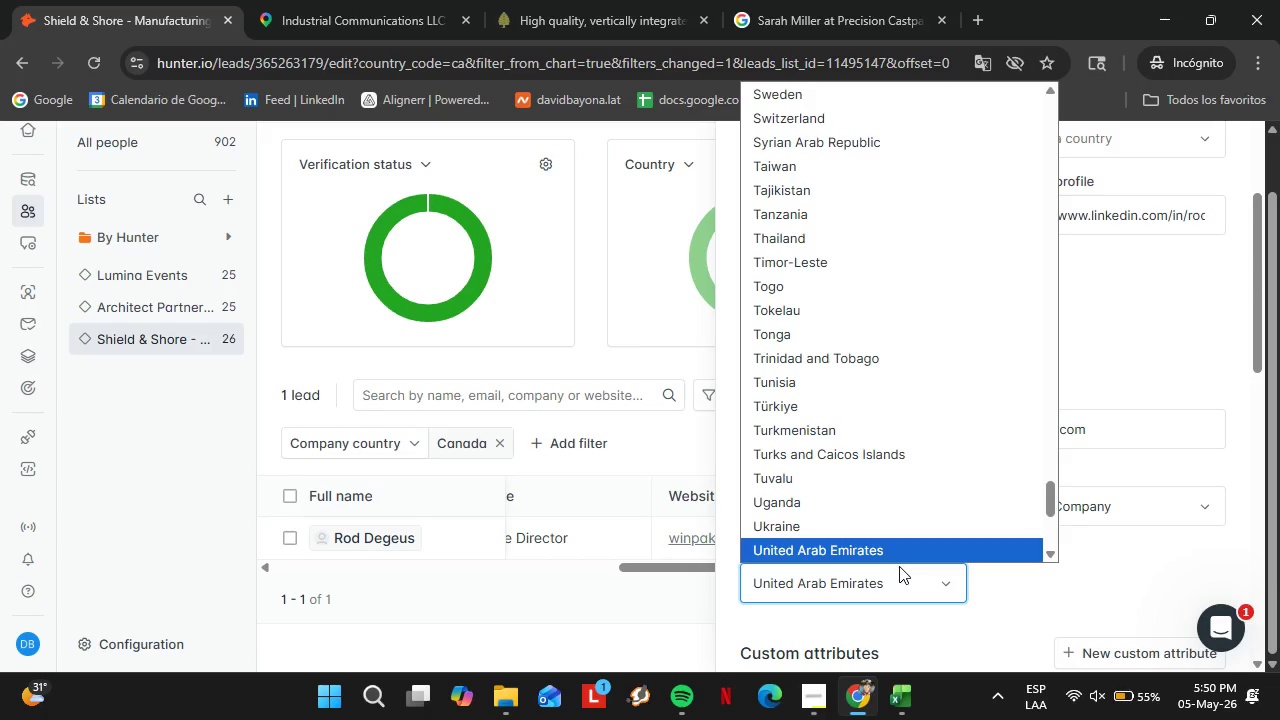 
left_click([938, 382])
 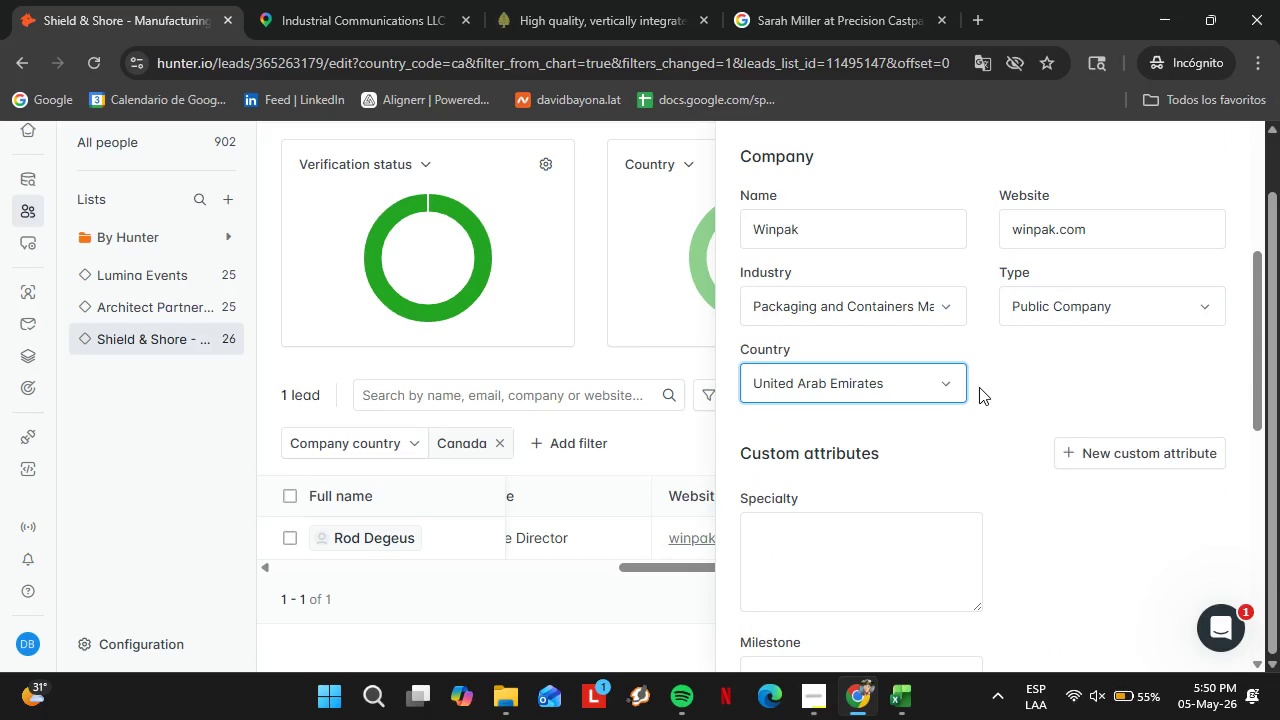 
left_click([772, 625])
 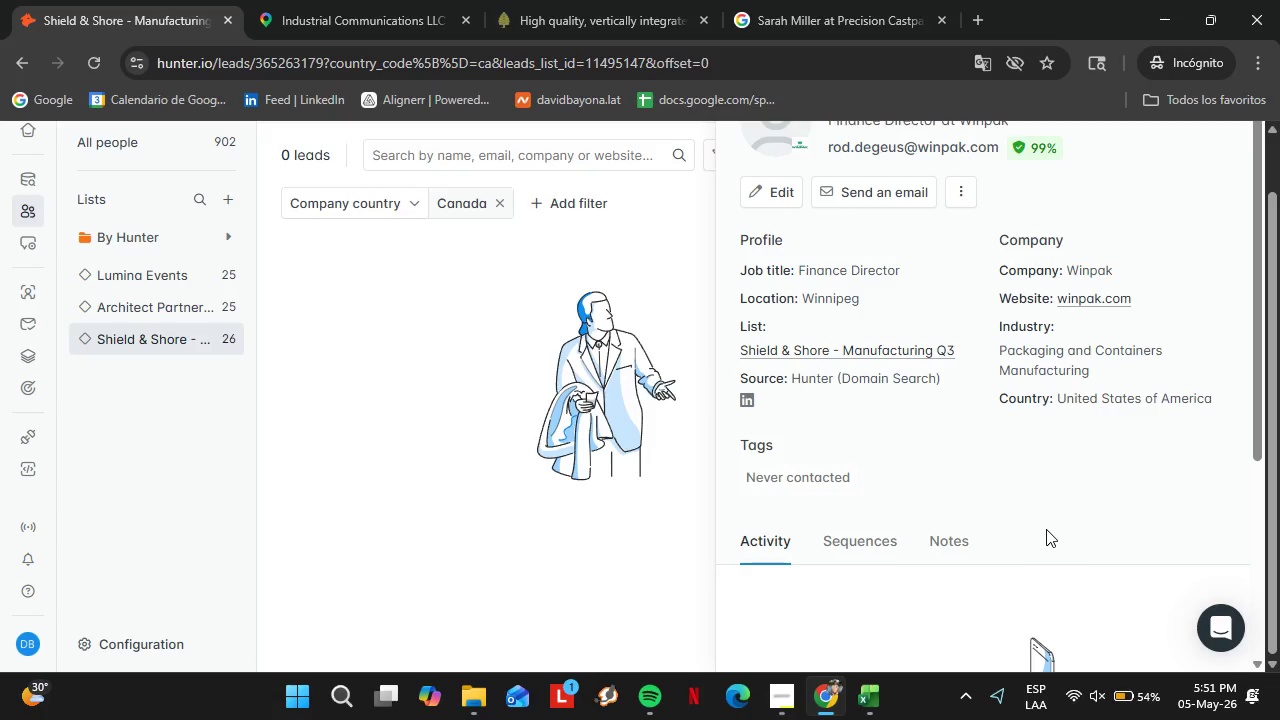 
scroll: coordinate [1020, 514], scroll_direction: down, amount: 15.0
 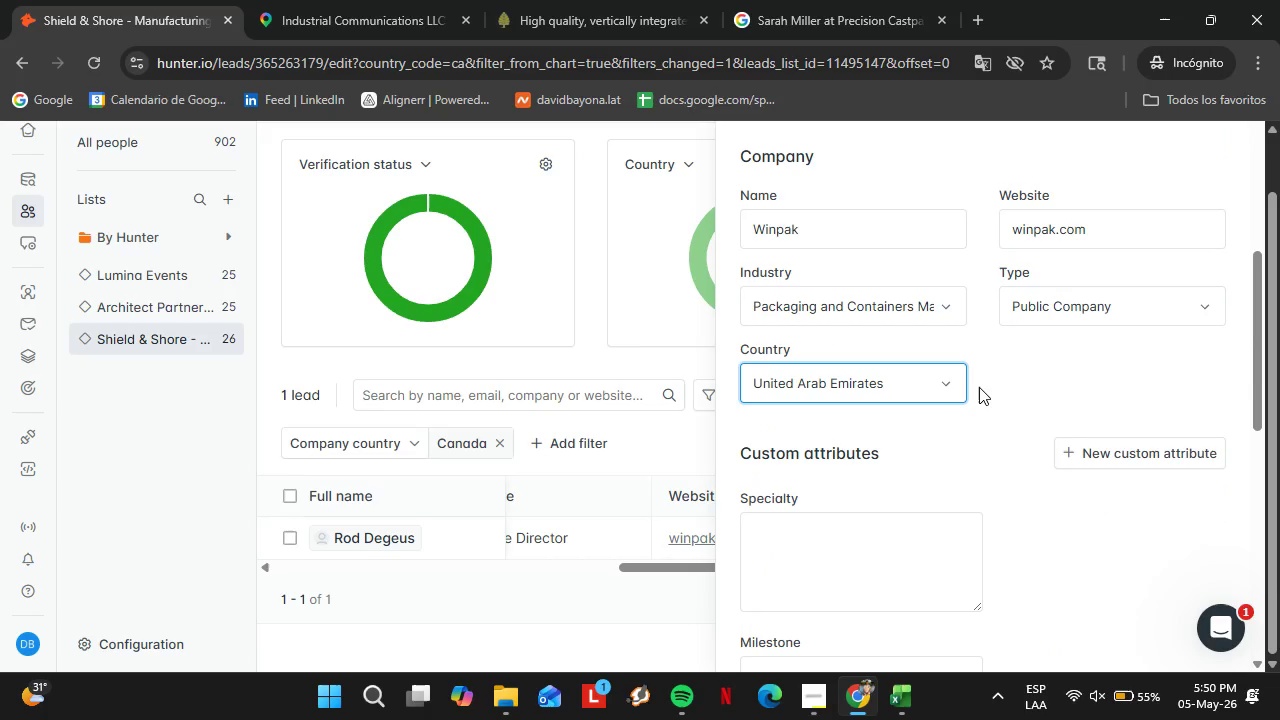 
wait(34.48)
 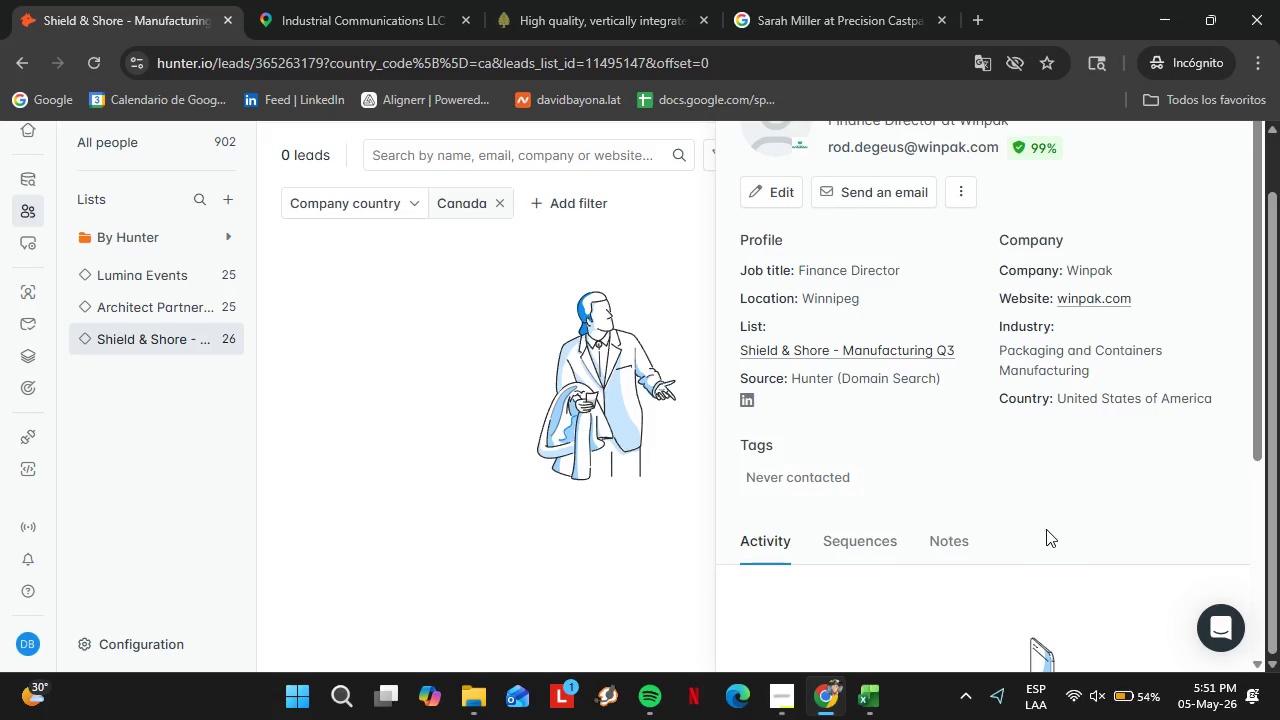 
scroll: coordinate [1112, 490], scroll_direction: up, amount: 3.0
 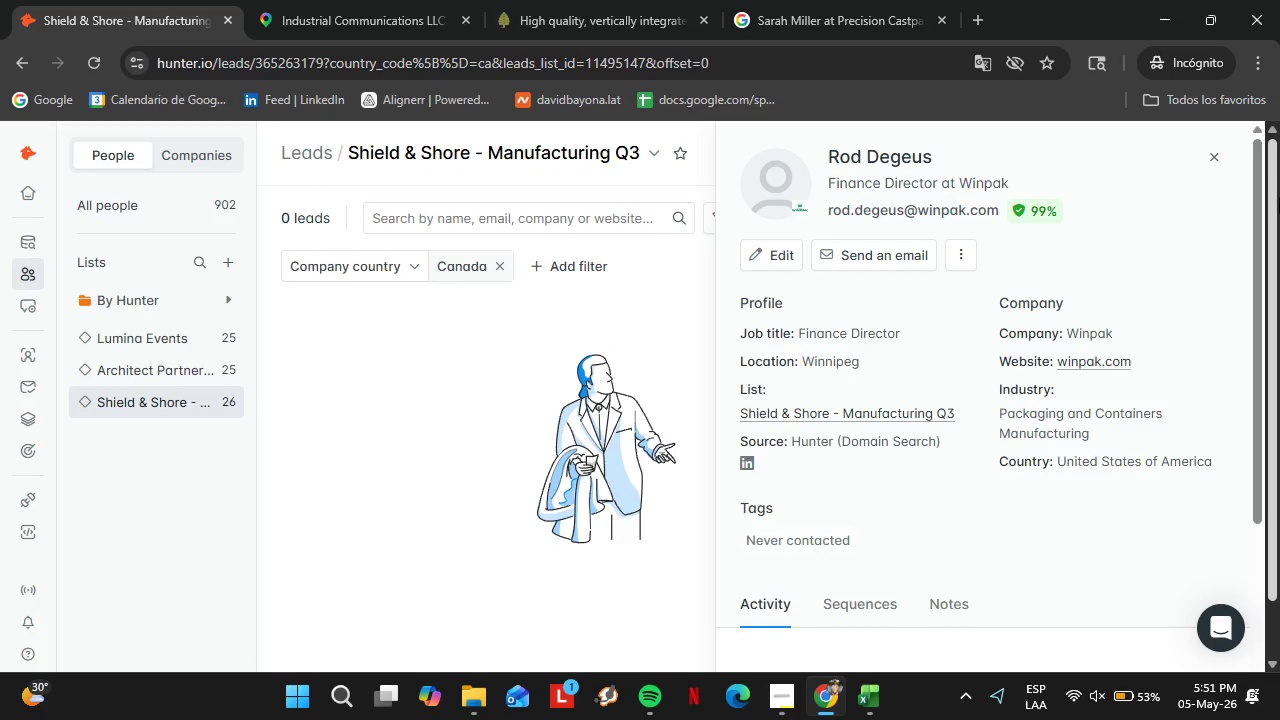 
wait(8.02)
 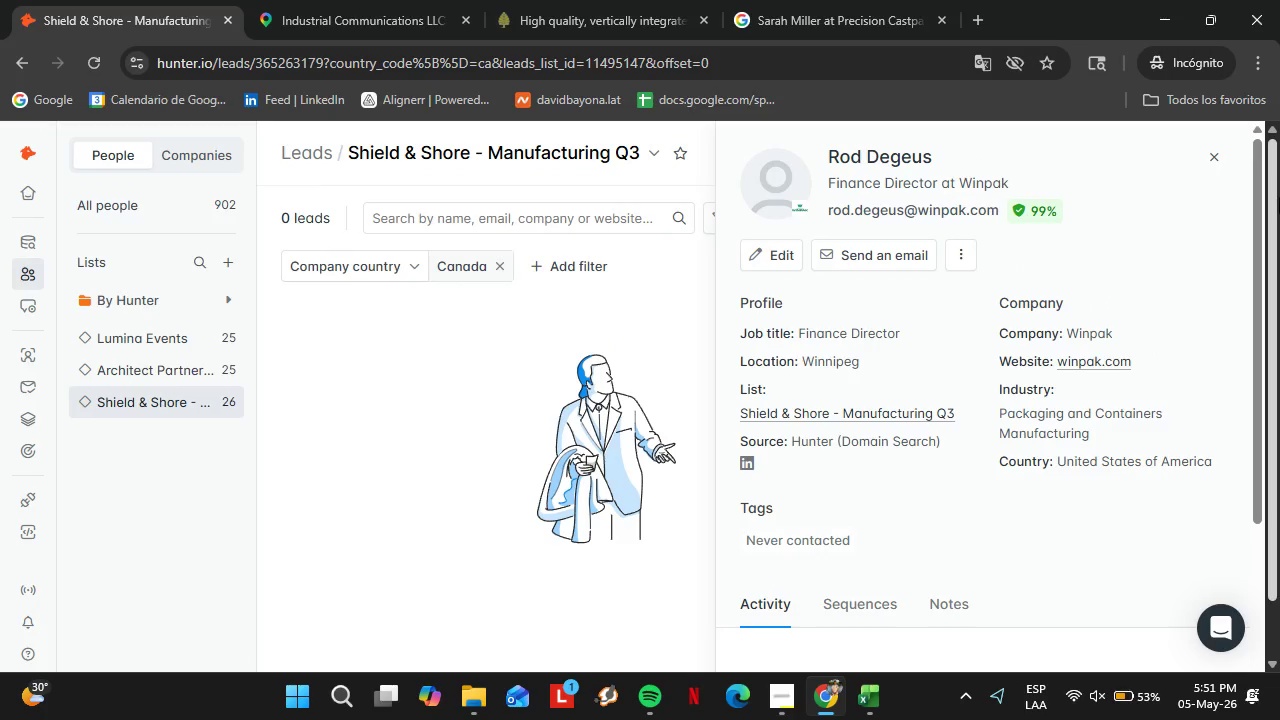 
left_click([501, 272])
 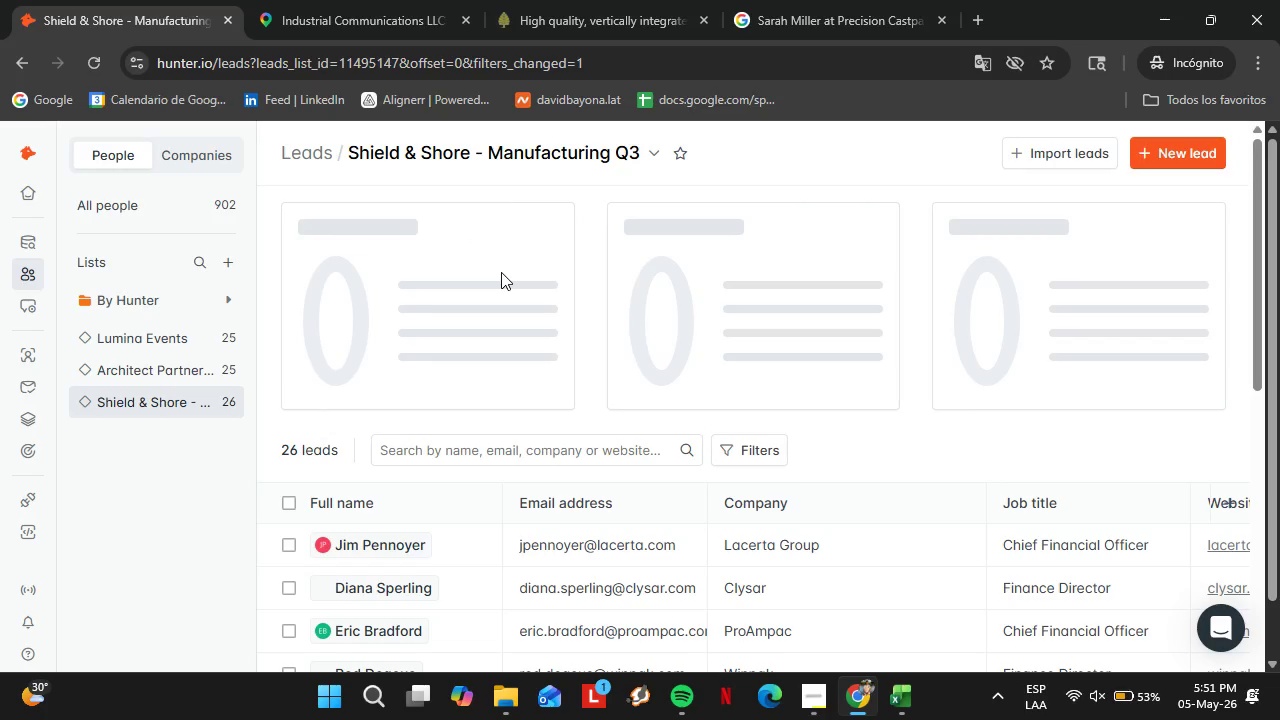 
wait(11.47)
 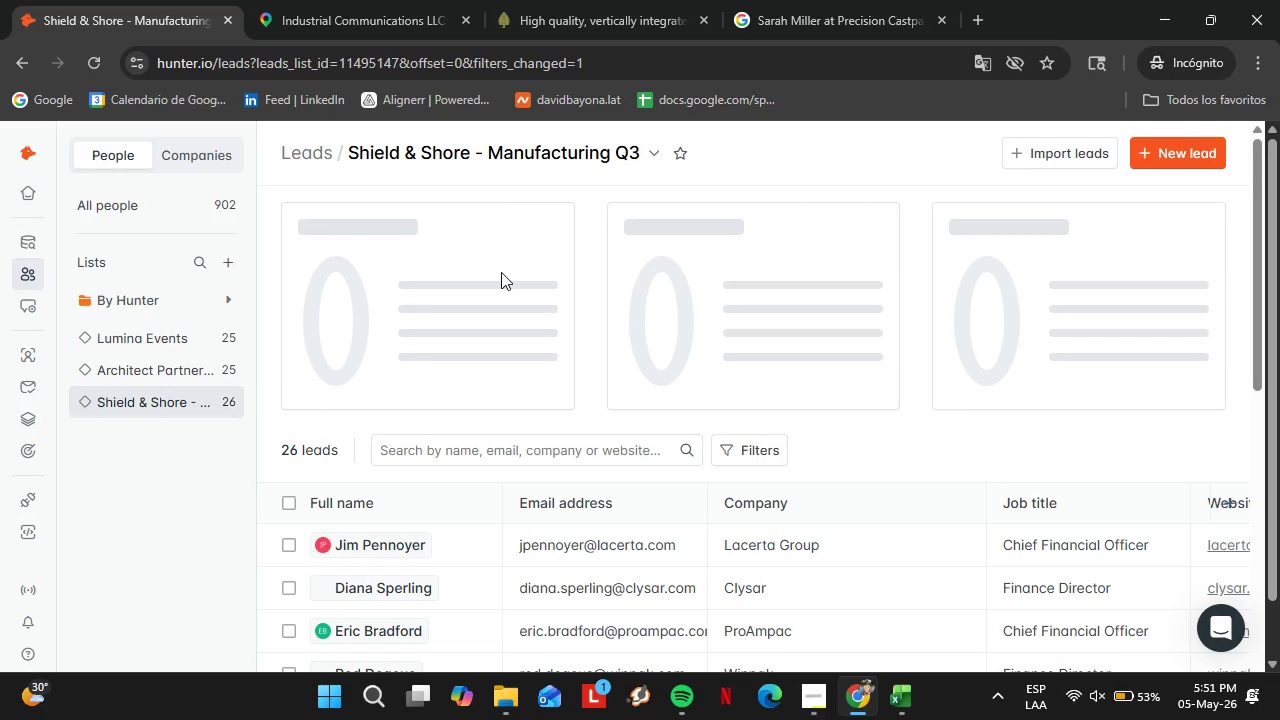 
scroll: coordinate [842, 413], scroll_direction: down, amount: 11.0
 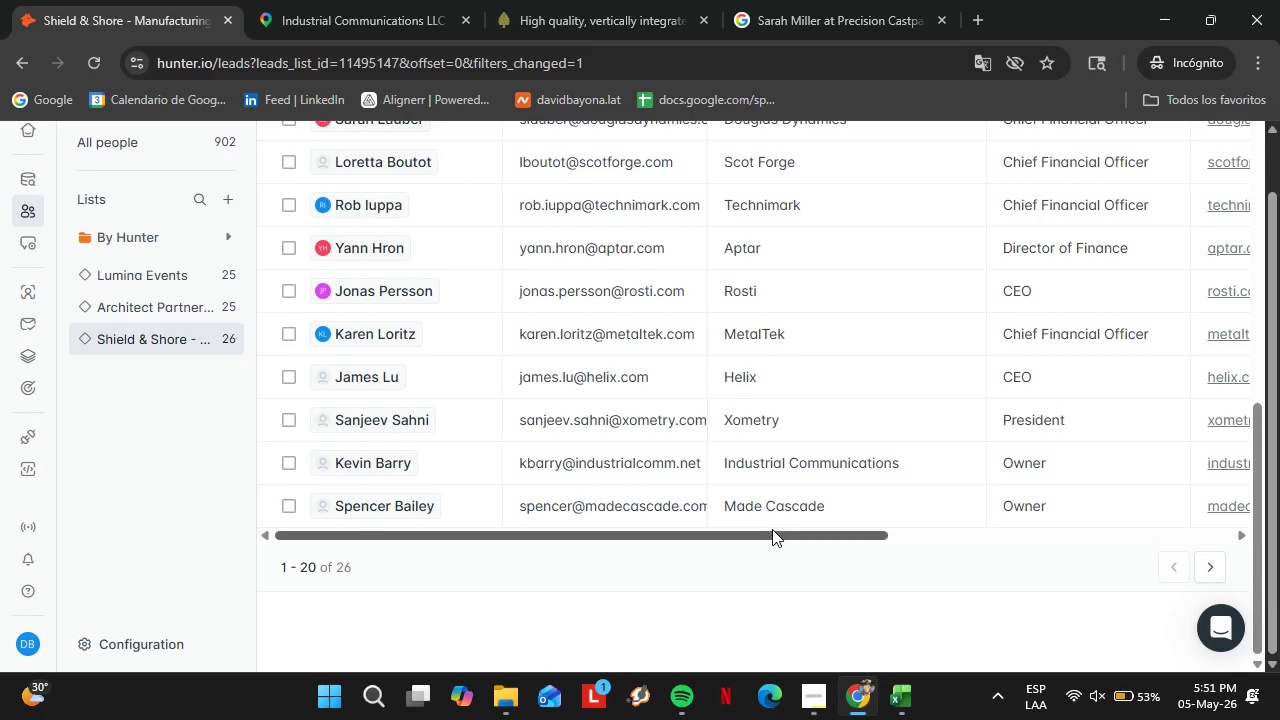 
left_click_drag(start_coordinate=[777, 533], to_coordinate=[1080, 530])
 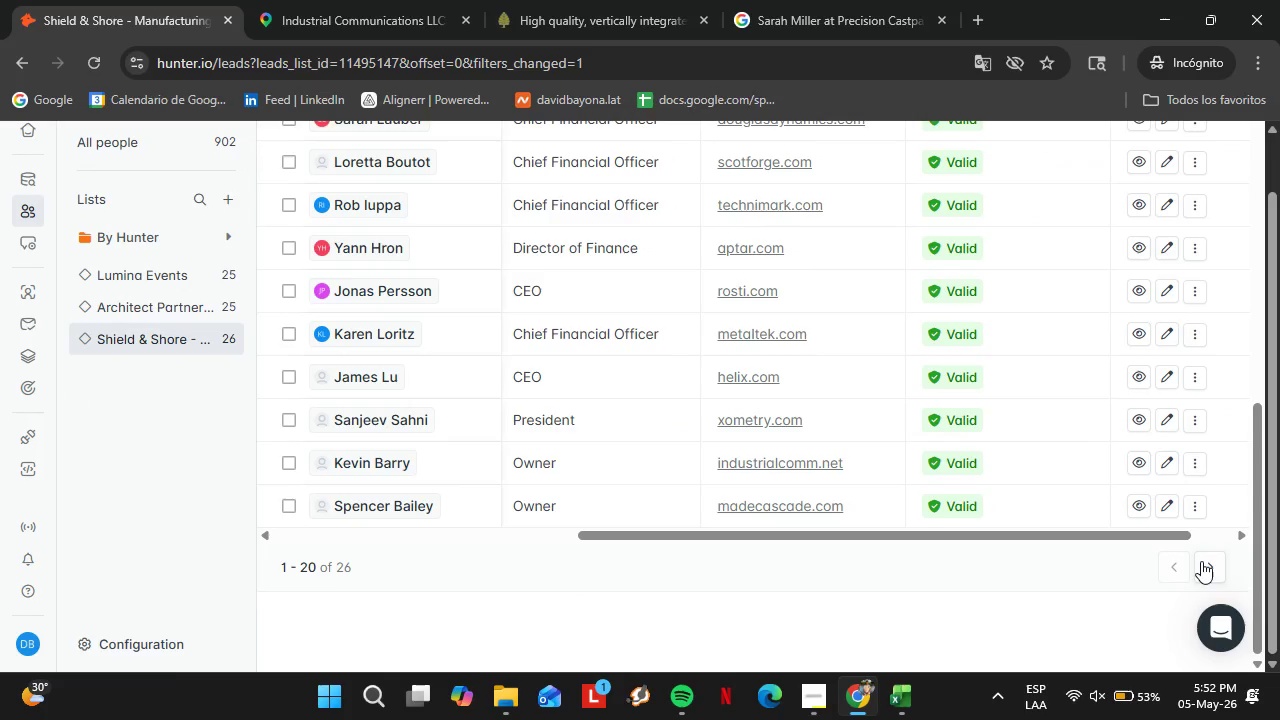 
left_click([1203, 560])
 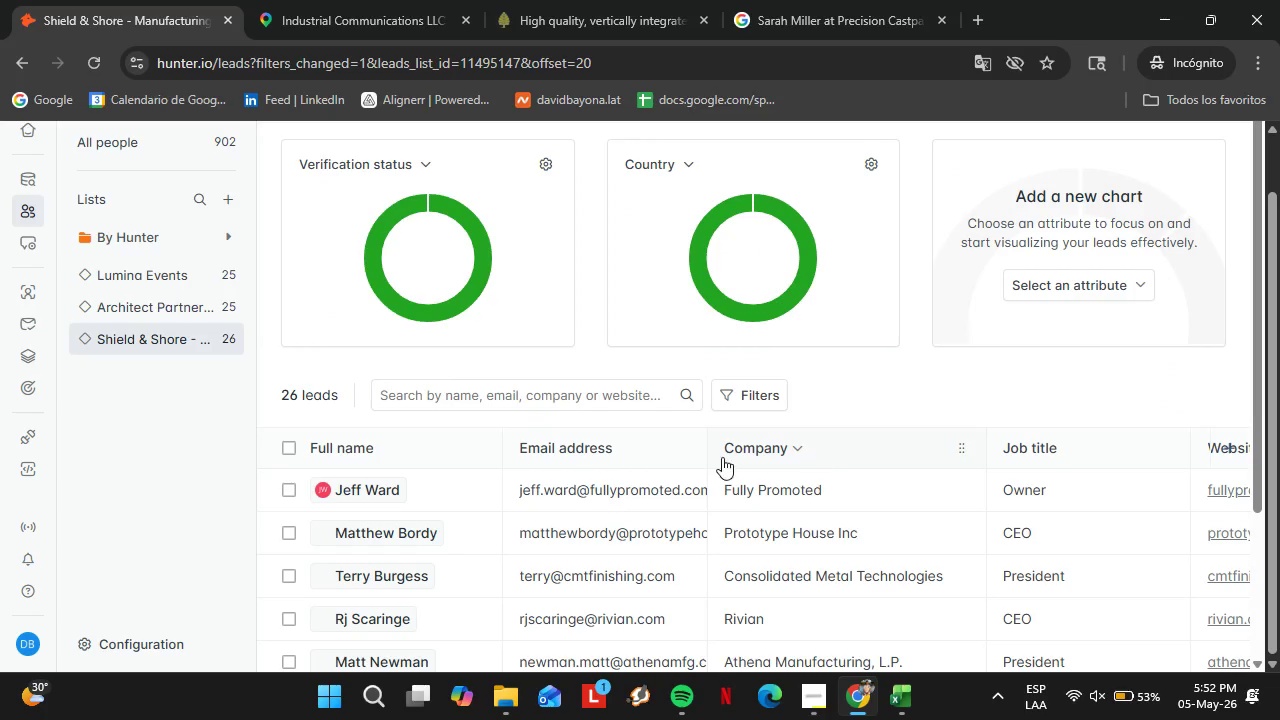 
scroll: coordinate [347, 393], scroll_direction: down, amount: 5.0
 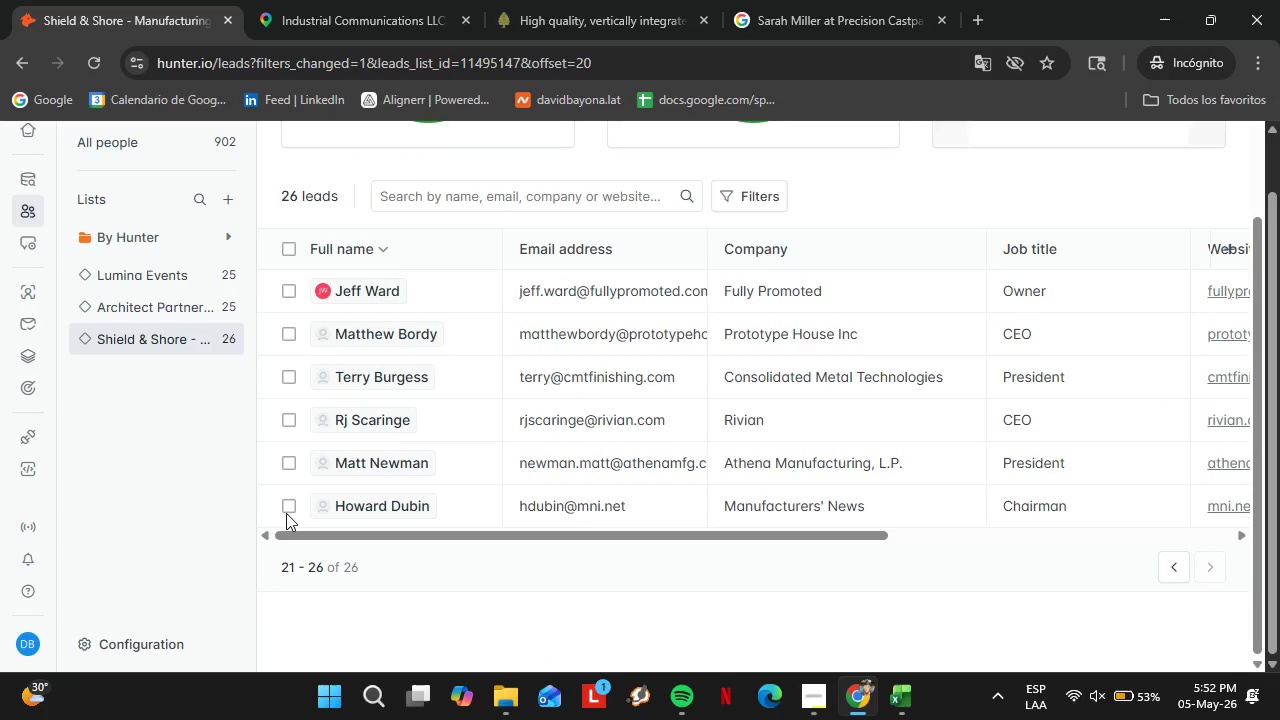 
left_click([295, 505])
 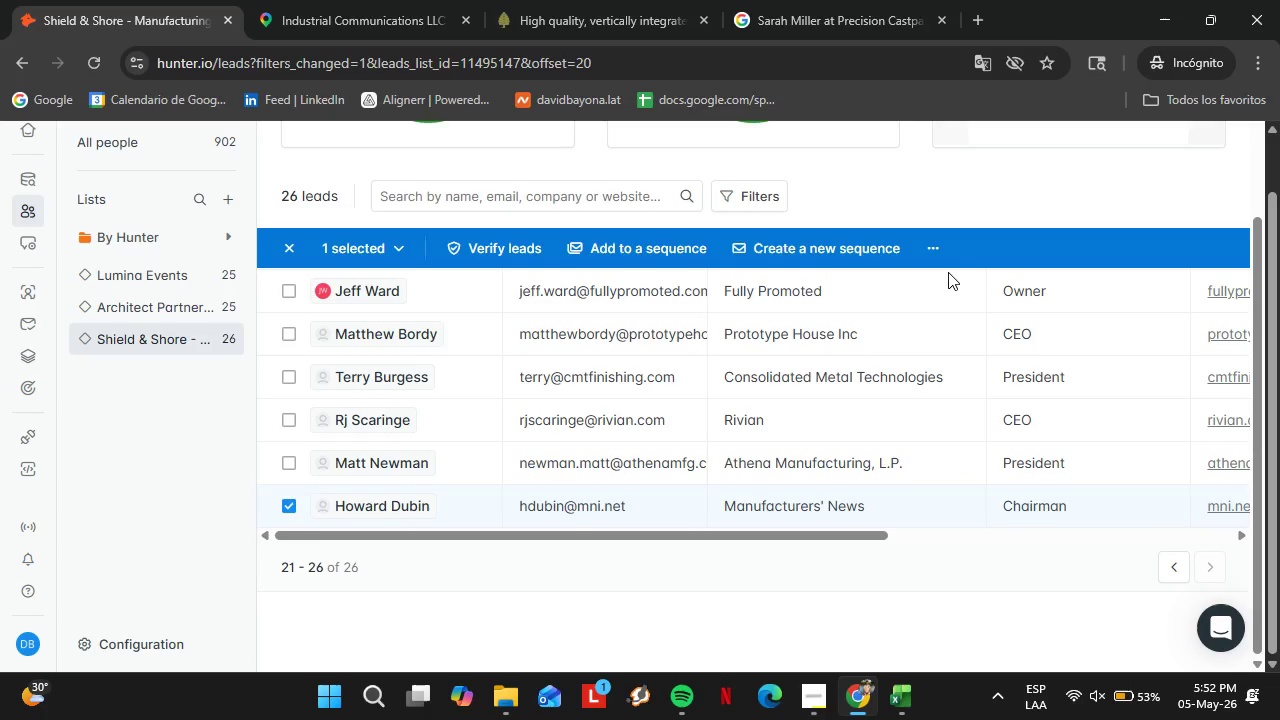 
wait(5.7)
 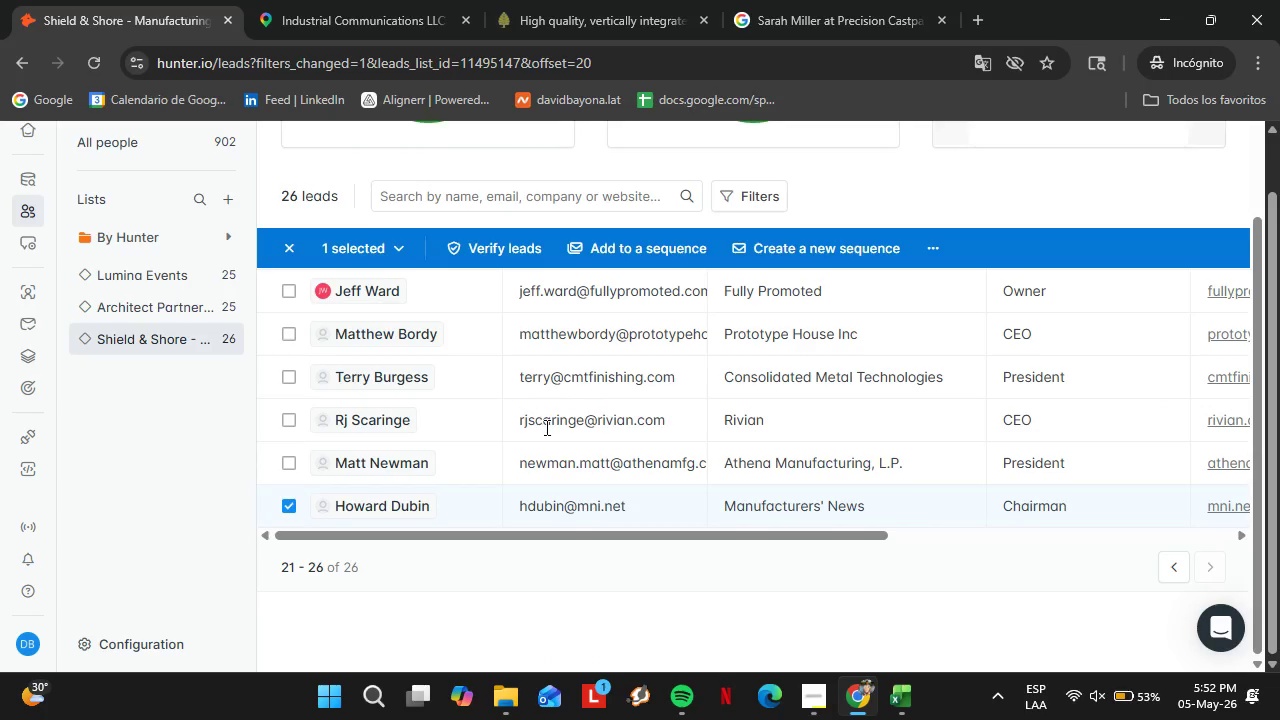 
left_click([928, 249])
 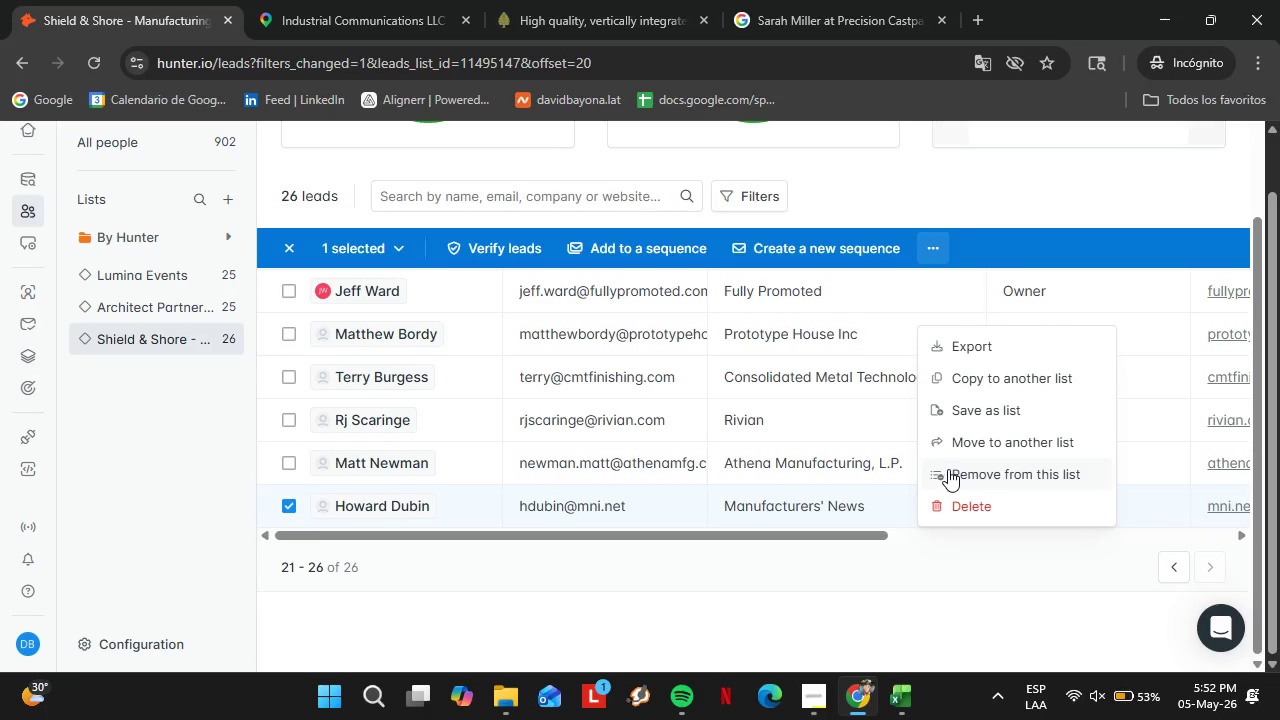 
left_click([948, 469])
 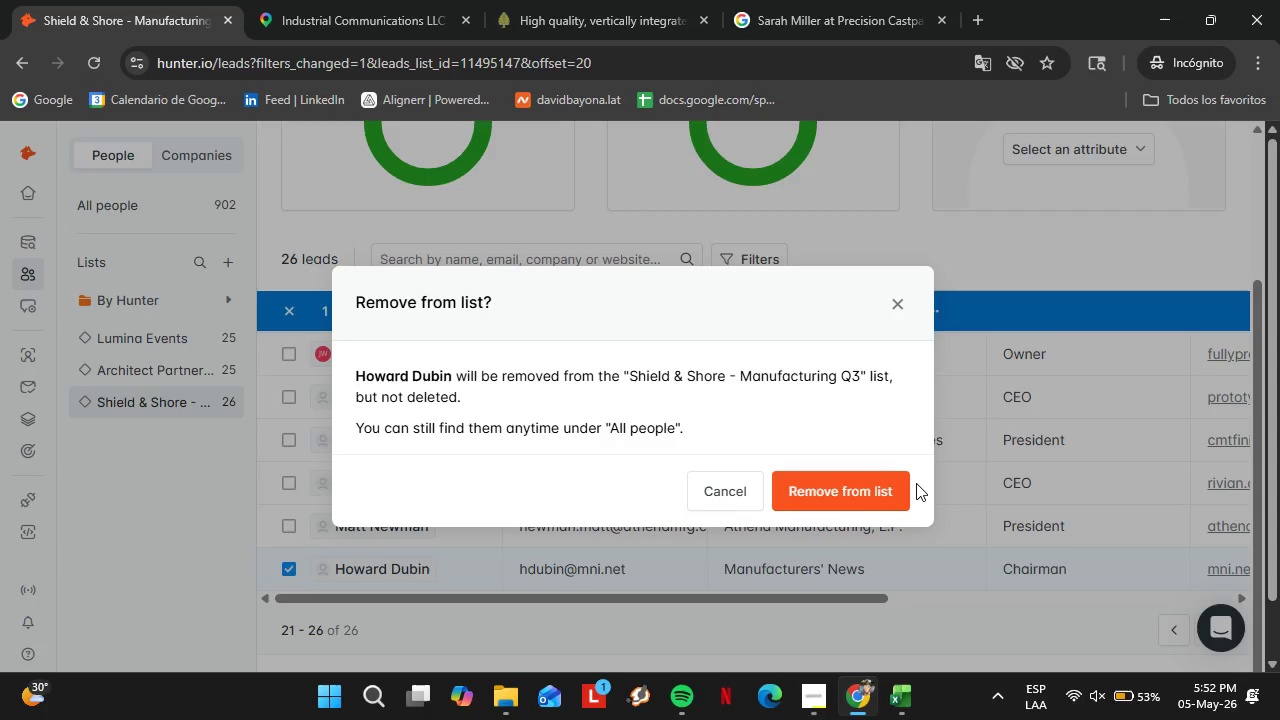 
mouse_move([837, 502])
 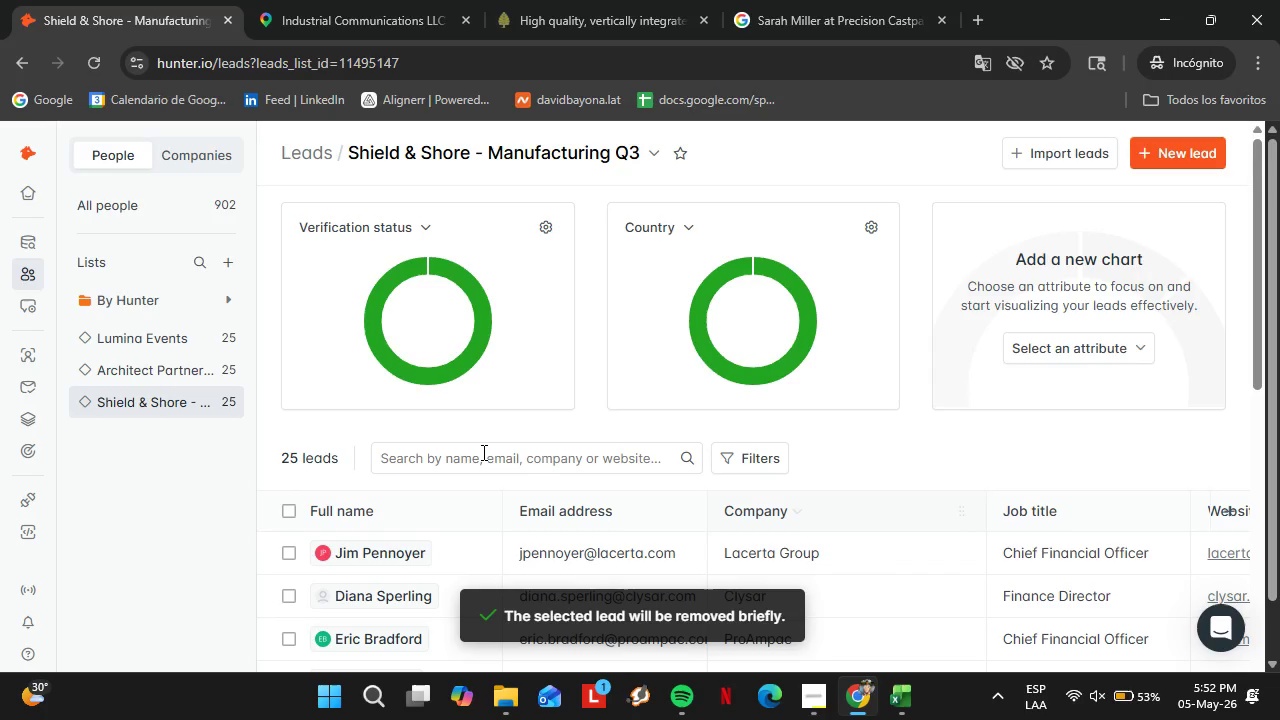 
scroll: coordinate [471, 453], scroll_direction: down, amount: 4.0
 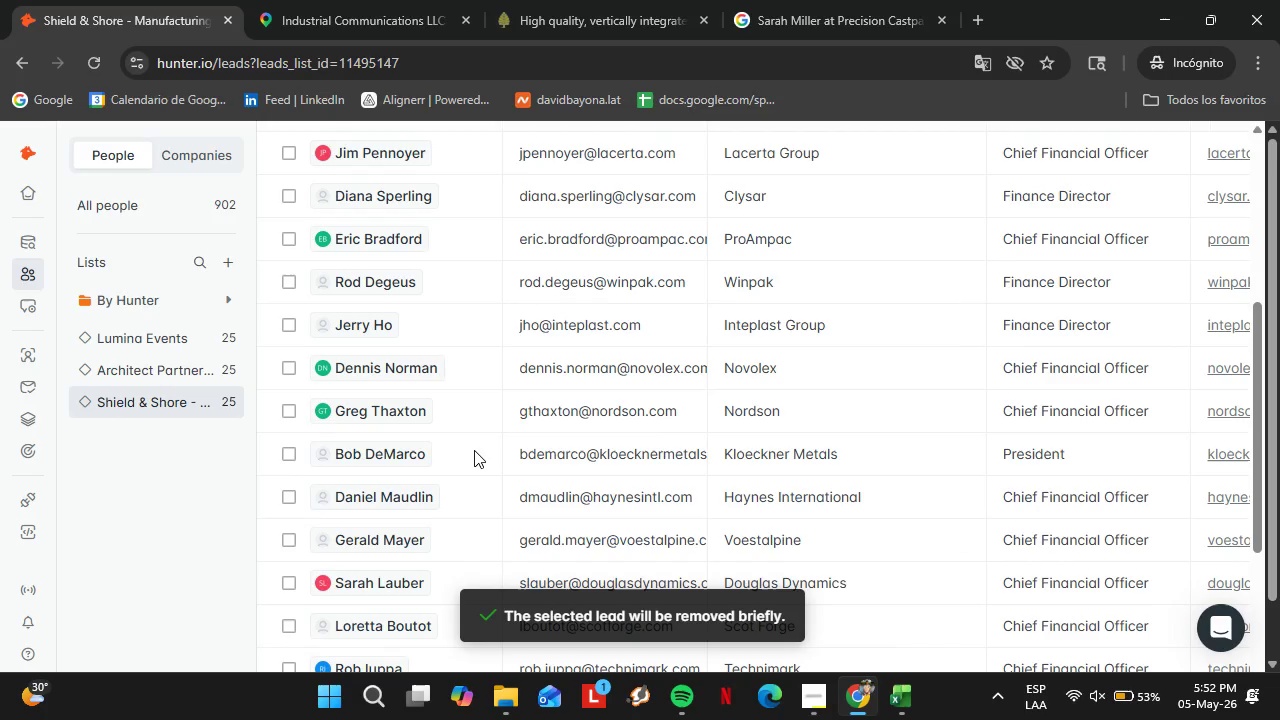 
scroll: coordinate [497, 375], scroll_direction: none, amount: 0.0
 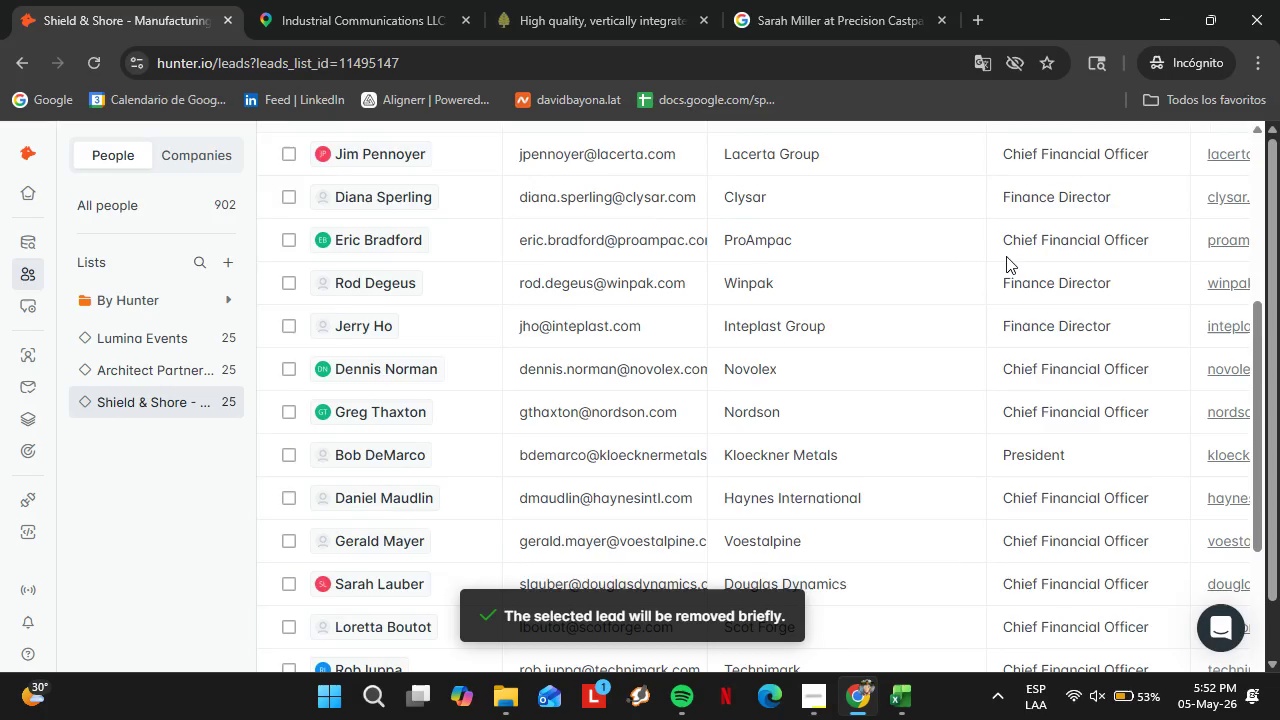 
scroll: coordinate [1006, 256], scroll_direction: up, amount: 1.0
 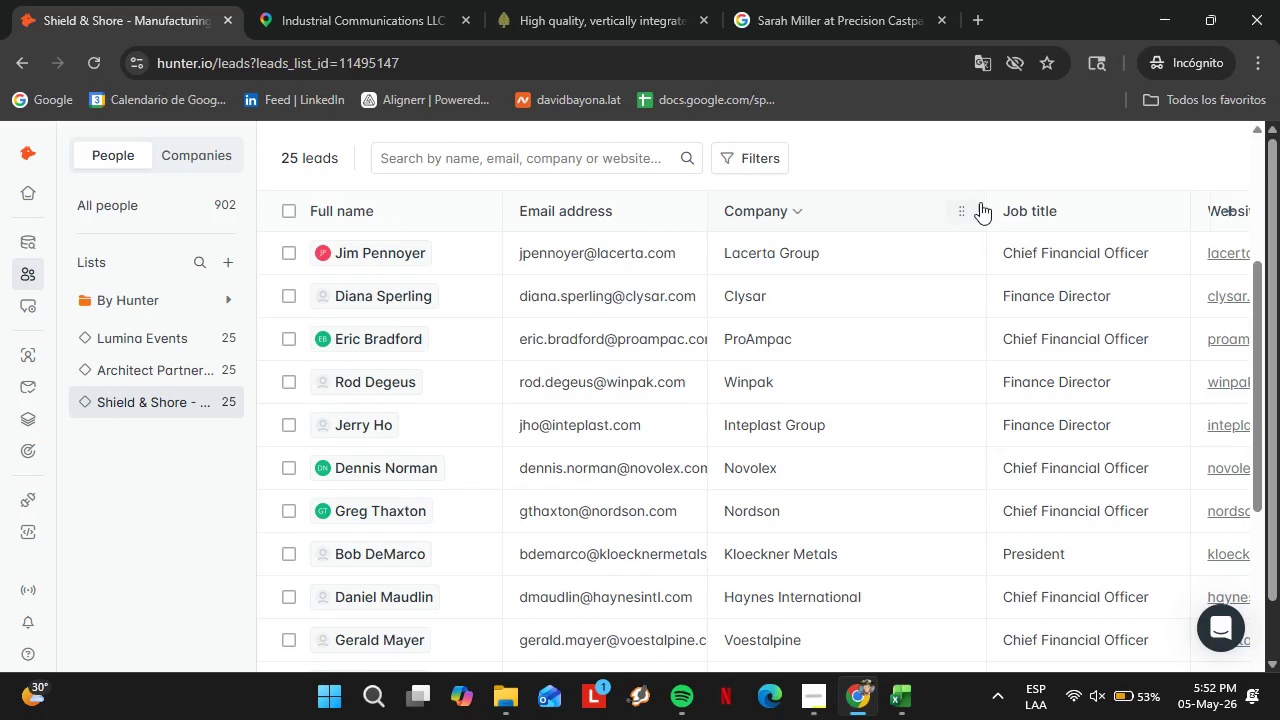 
left_click_drag(start_coordinate=[988, 216], to_coordinate=[893, 227])
 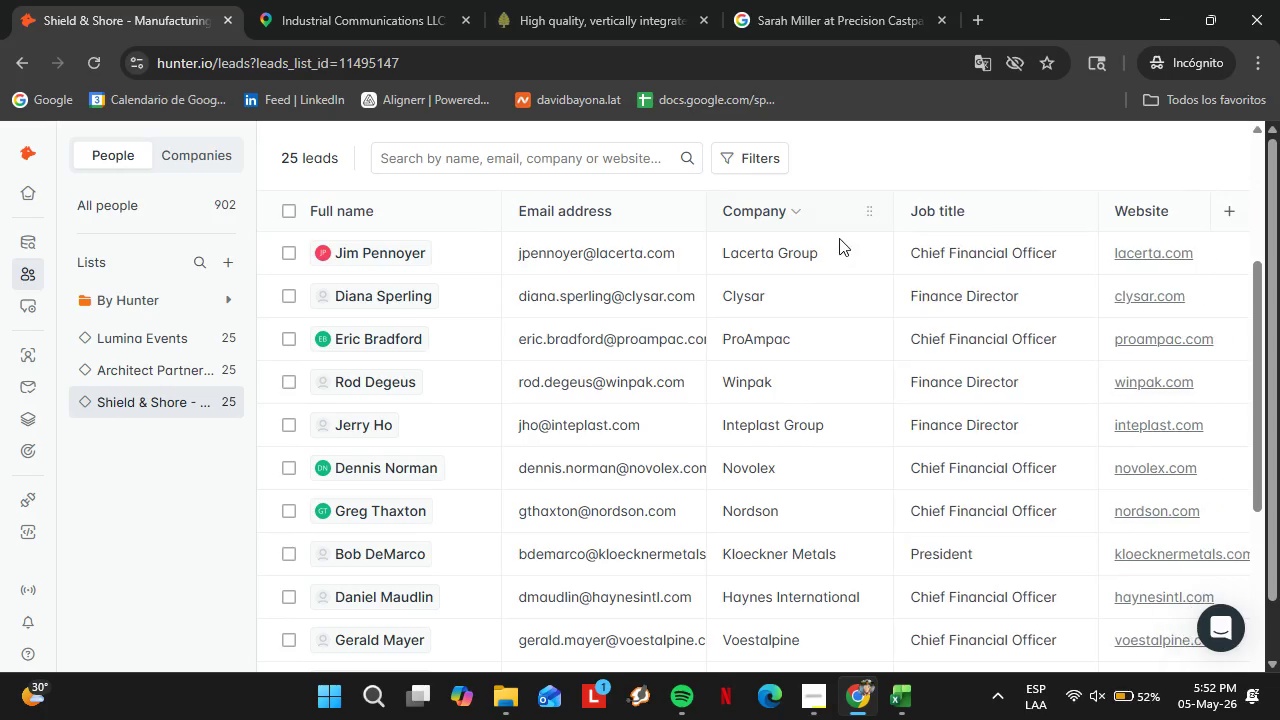 
scroll: coordinate [522, 347], scroll_direction: down, amount: 5.0
 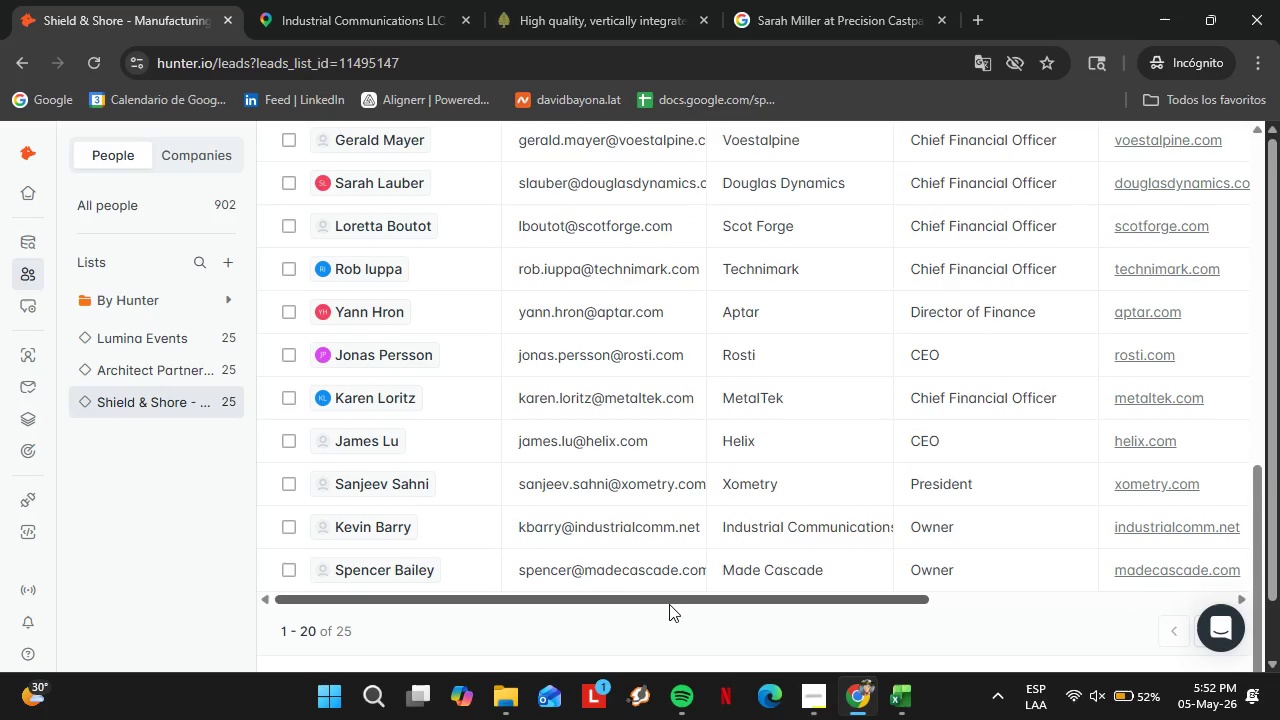 
left_click_drag(start_coordinate=[671, 594], to_coordinate=[812, 591])
 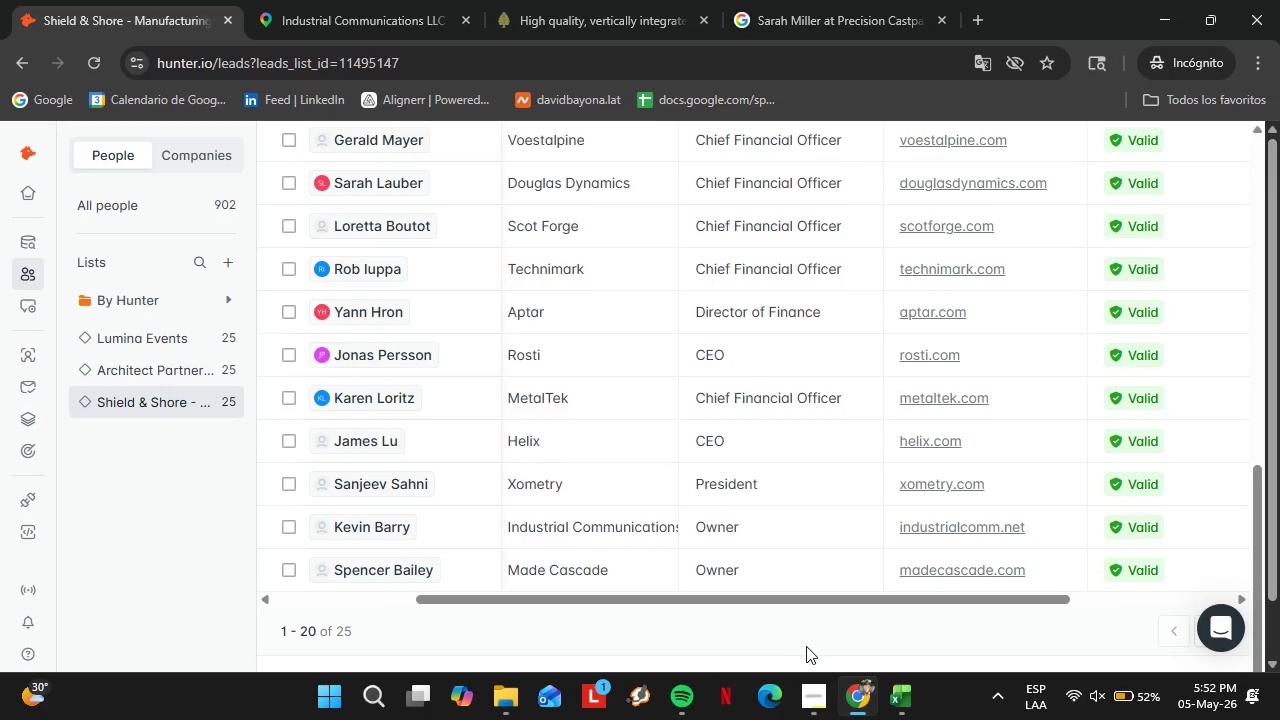 
scroll: coordinate [808, 632], scroll_direction: down, amount: 7.0